 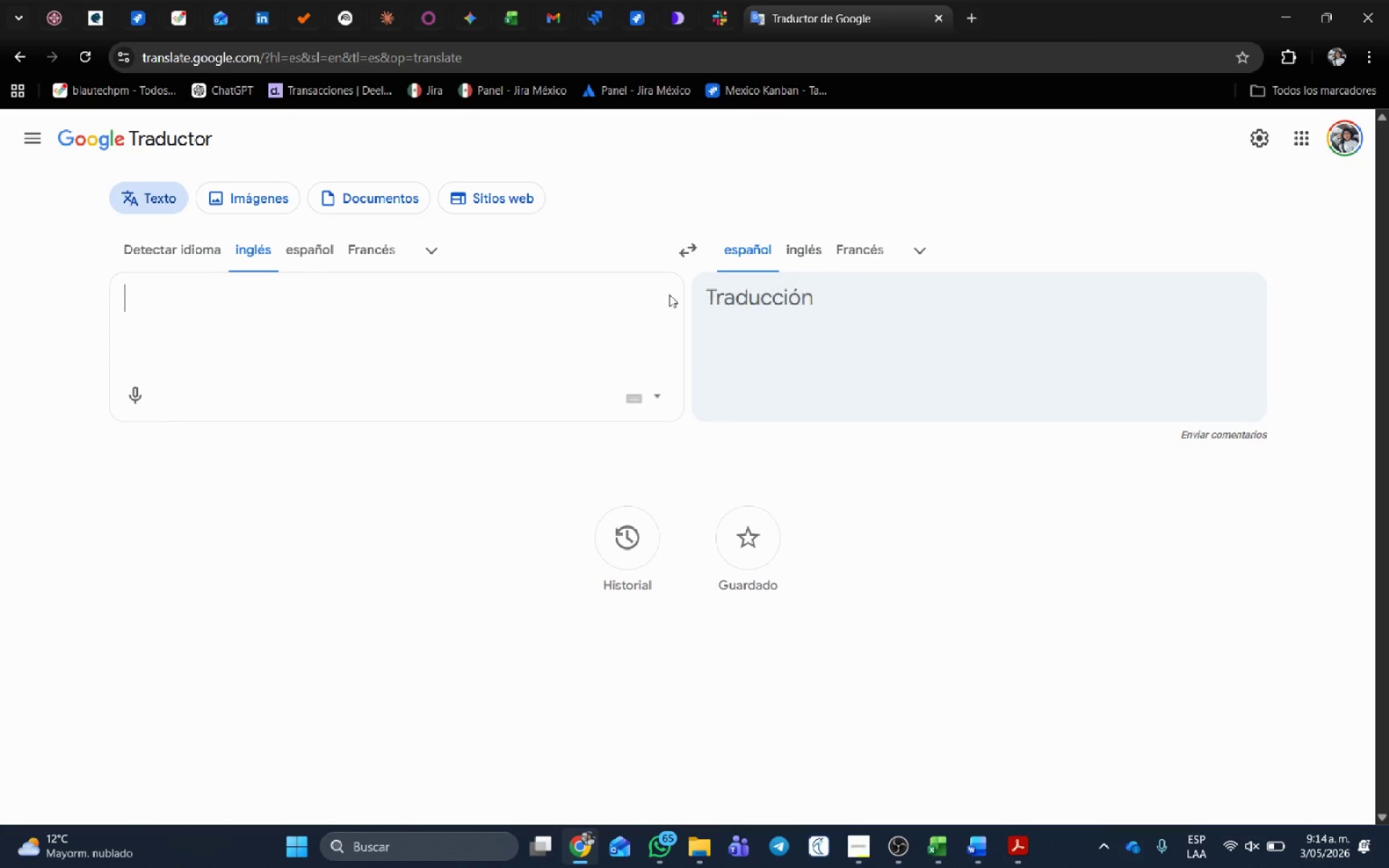 
hold_key(key=ControlLeft, duration=0.58)
 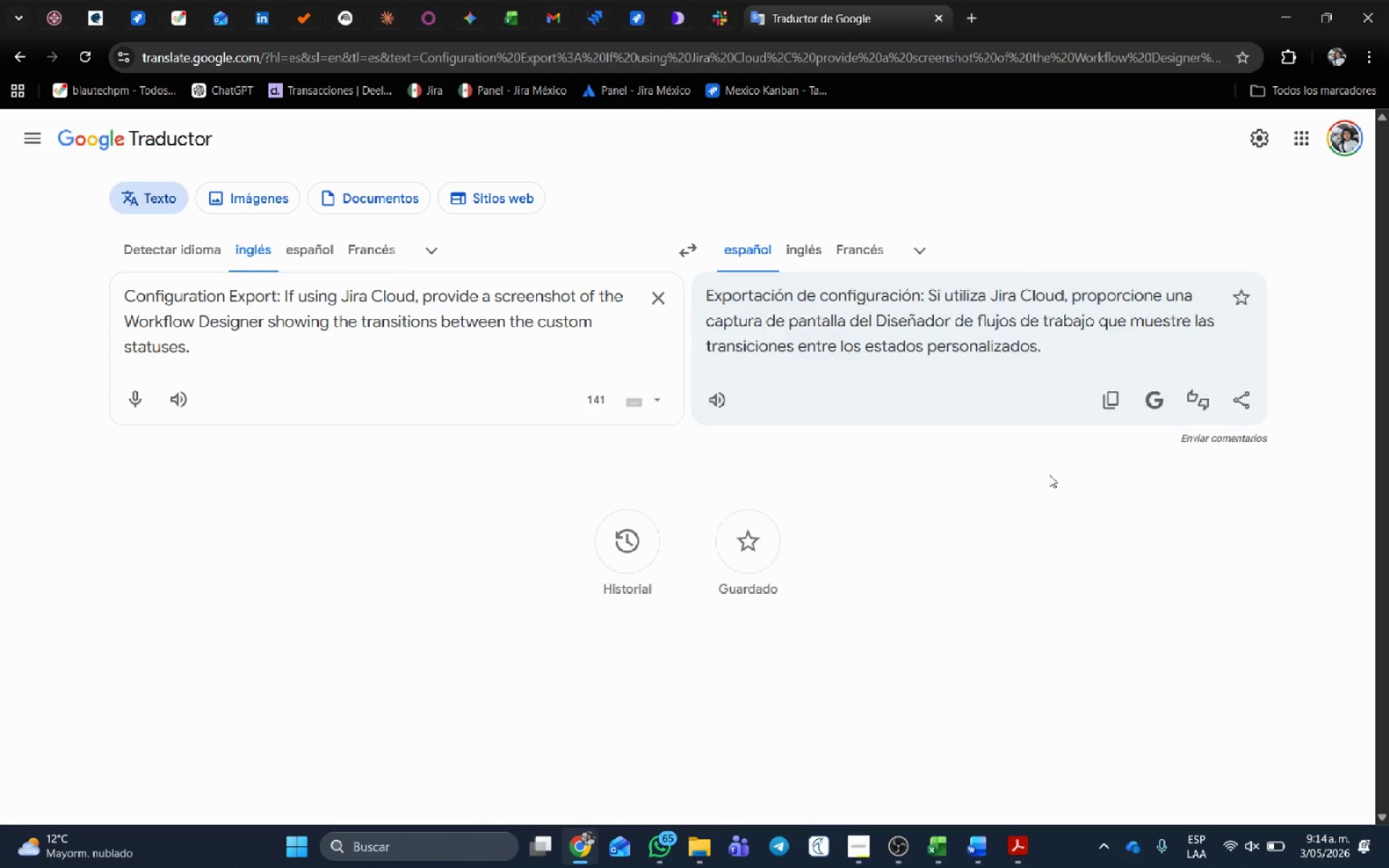 
wait(10.98)
 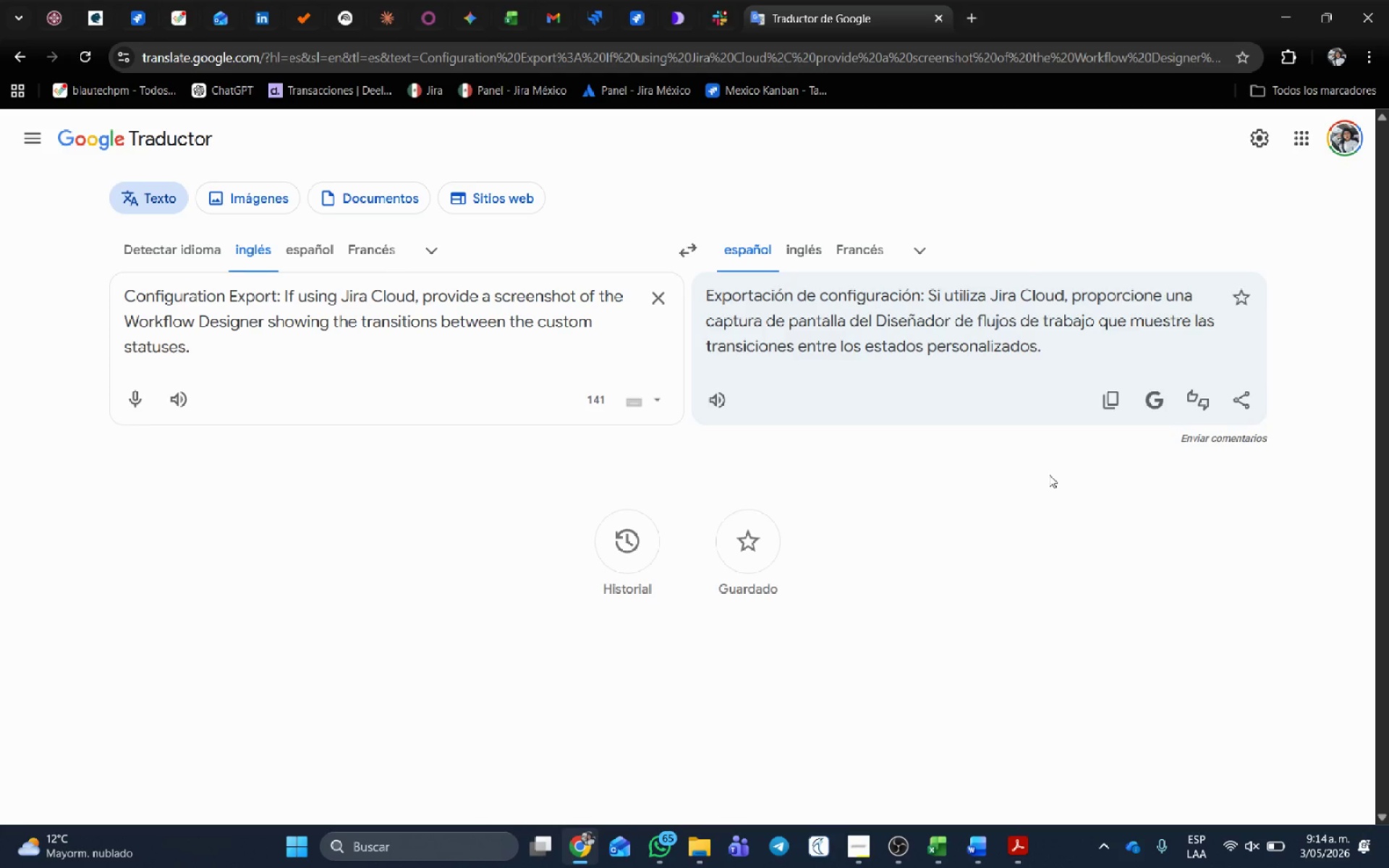 
key(Alt+AltLeft)
 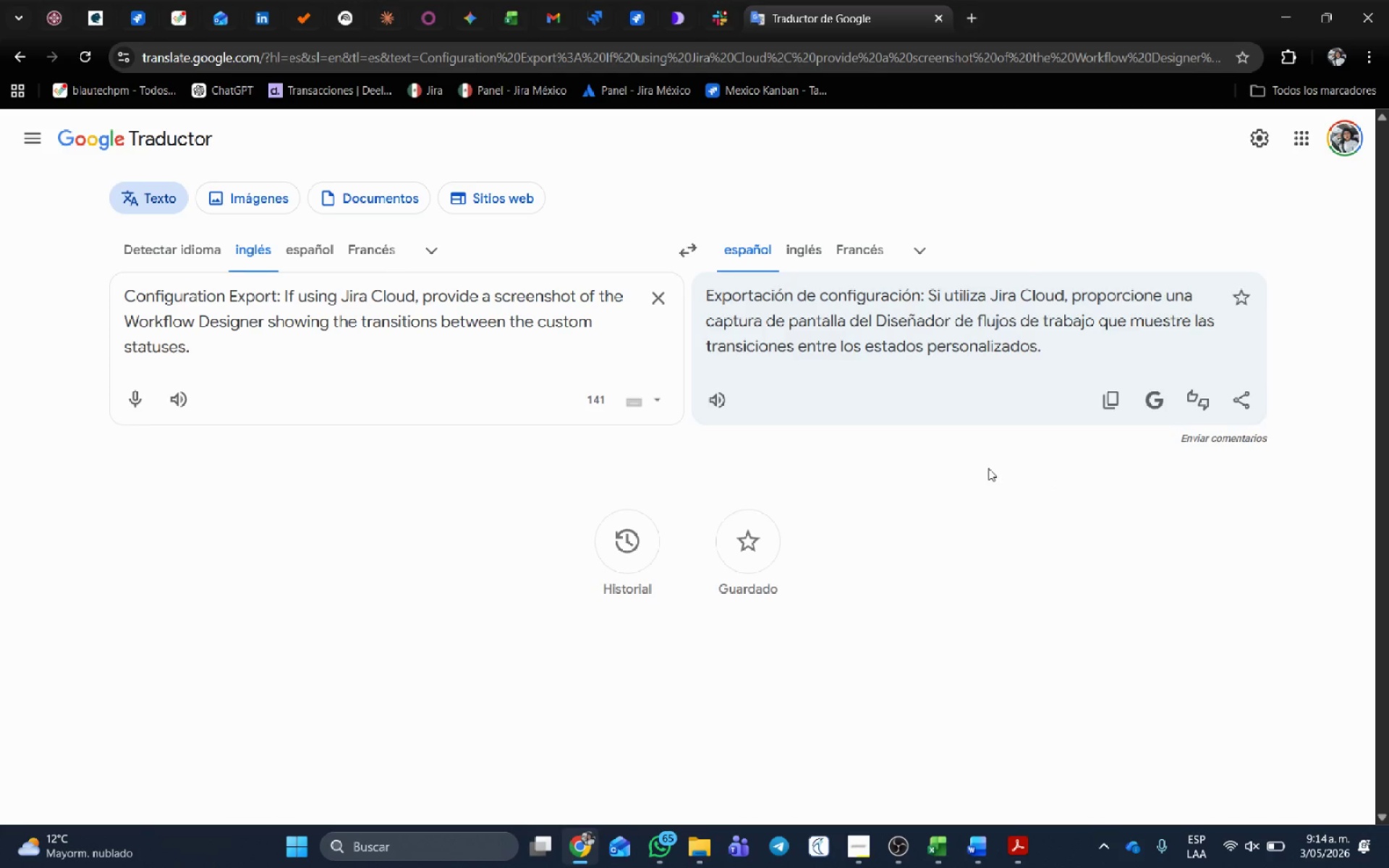 
key(Alt+Tab)